 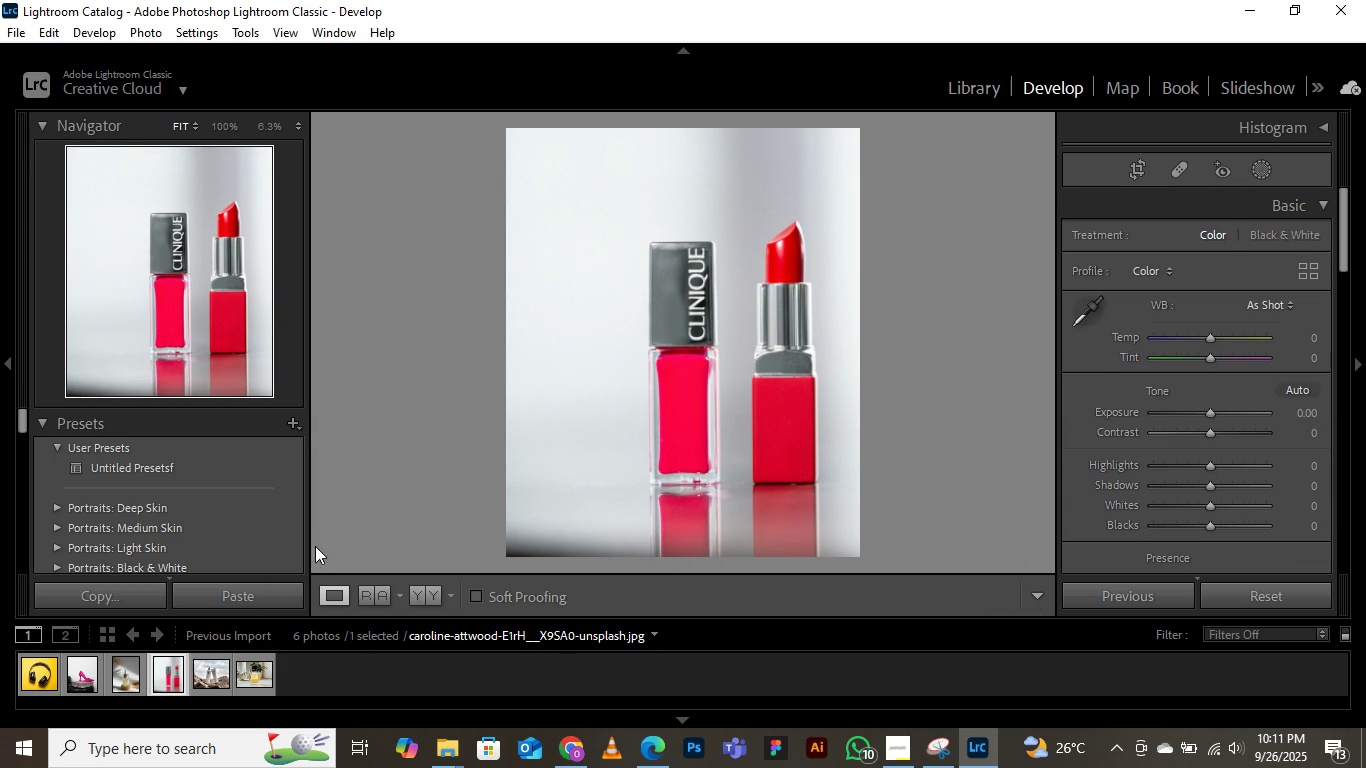 
key(Delete)
 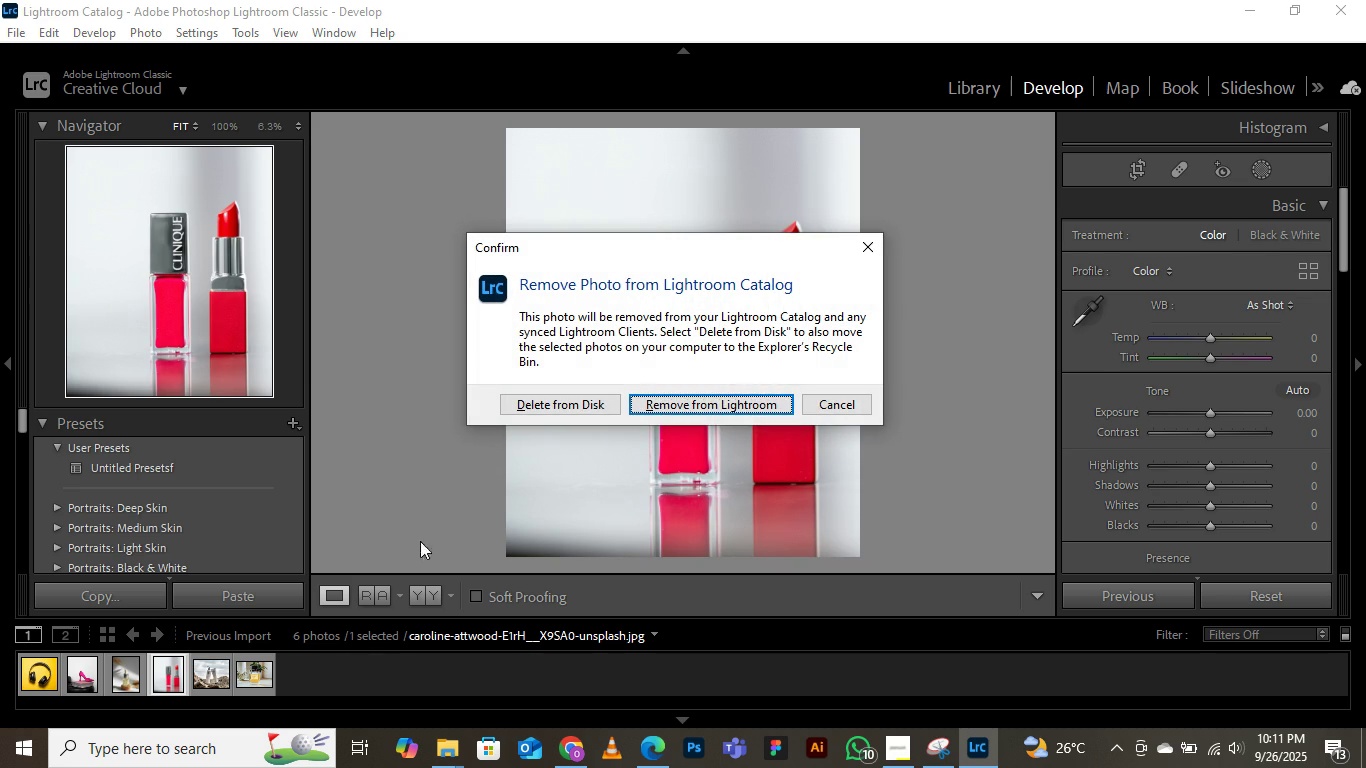 
left_click([748, 403])
 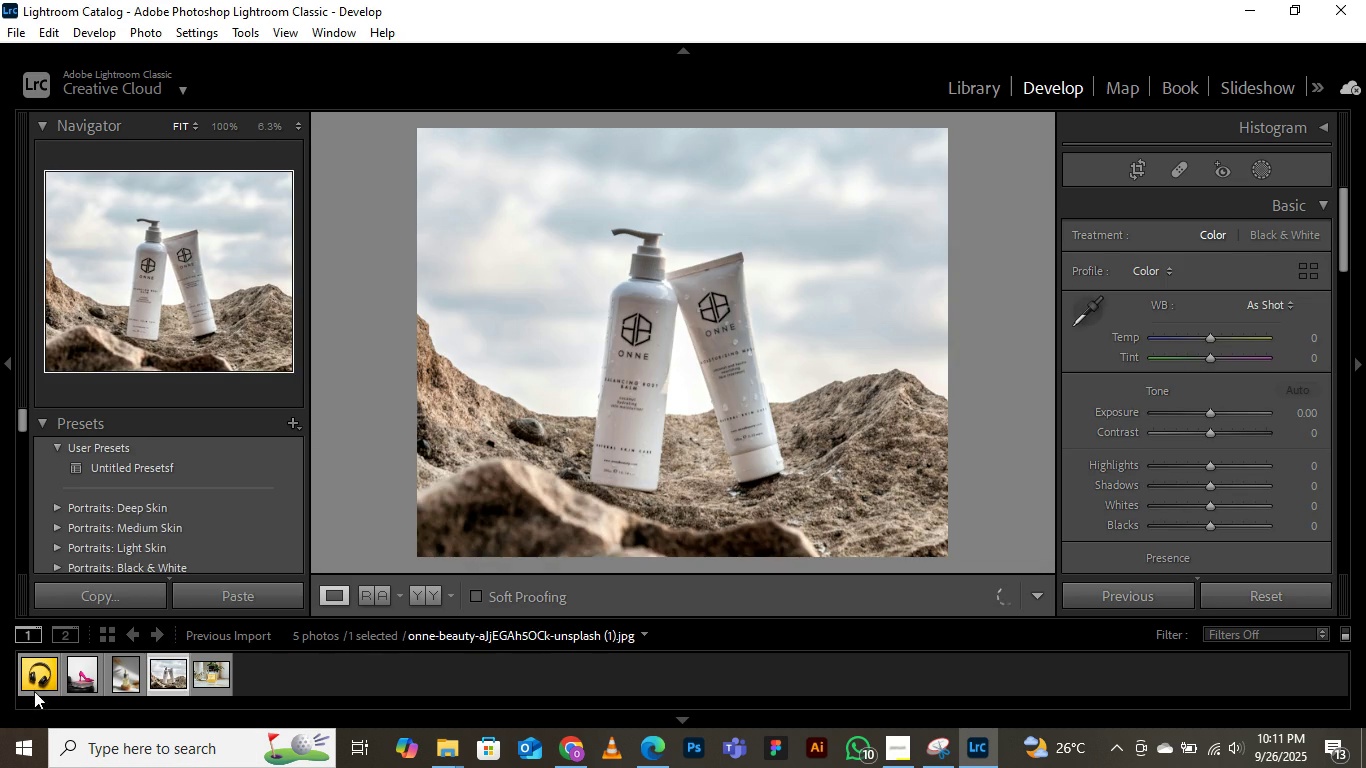 
left_click([32, 682])
 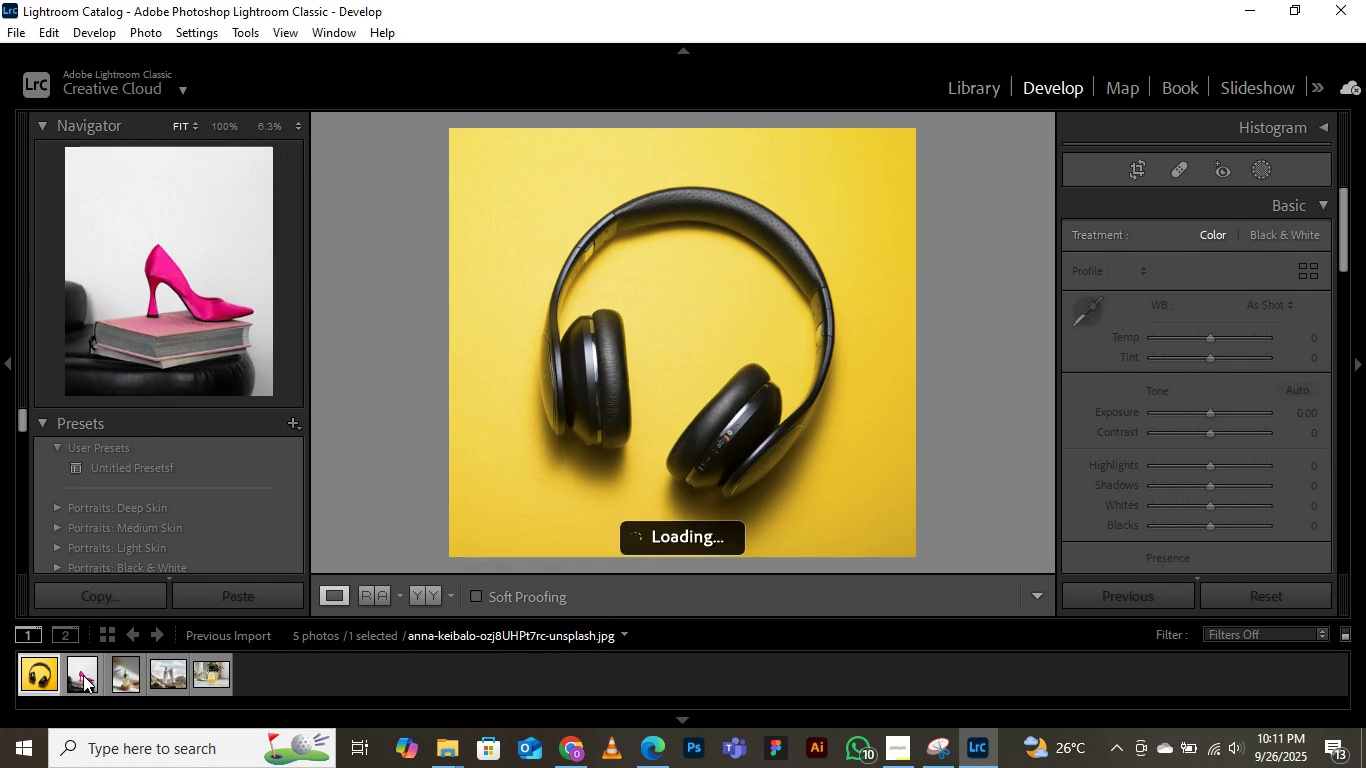 
left_click([83, 675])
 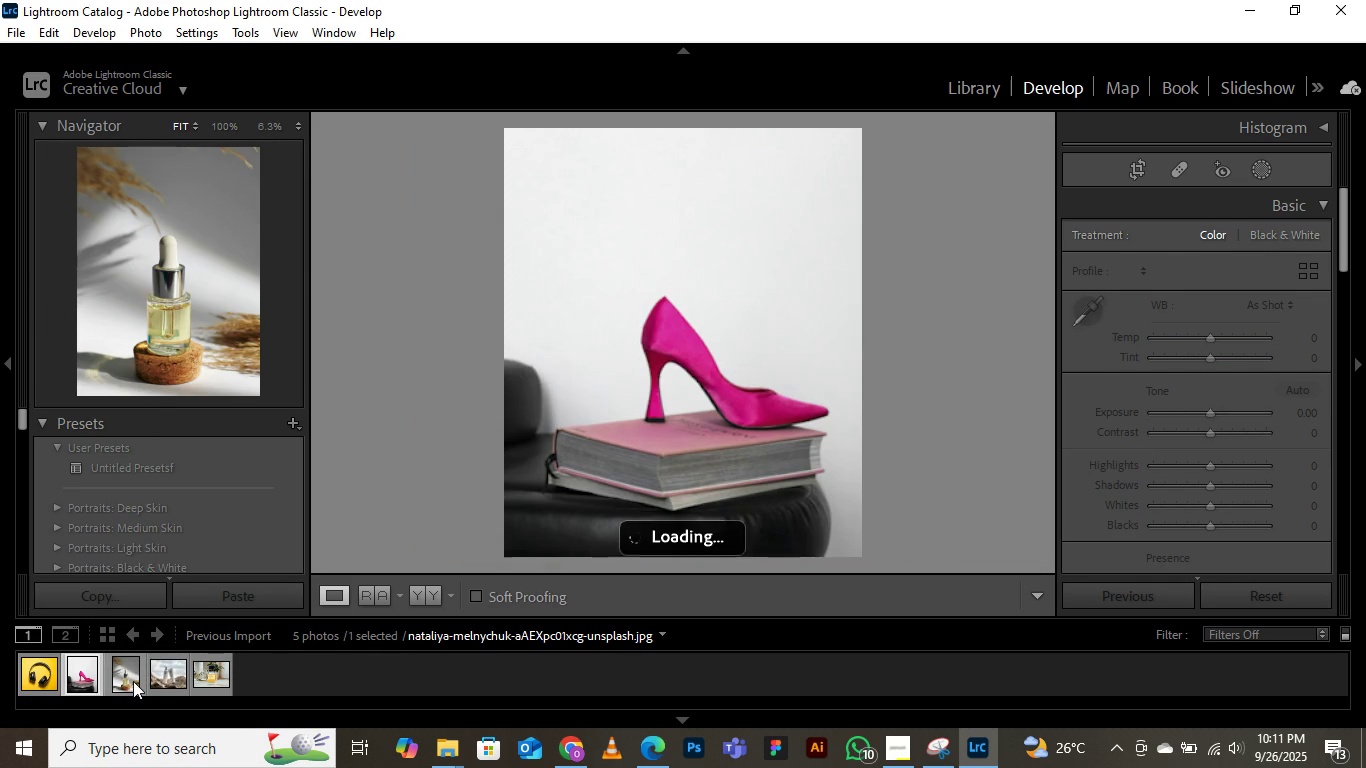 
left_click([127, 680])
 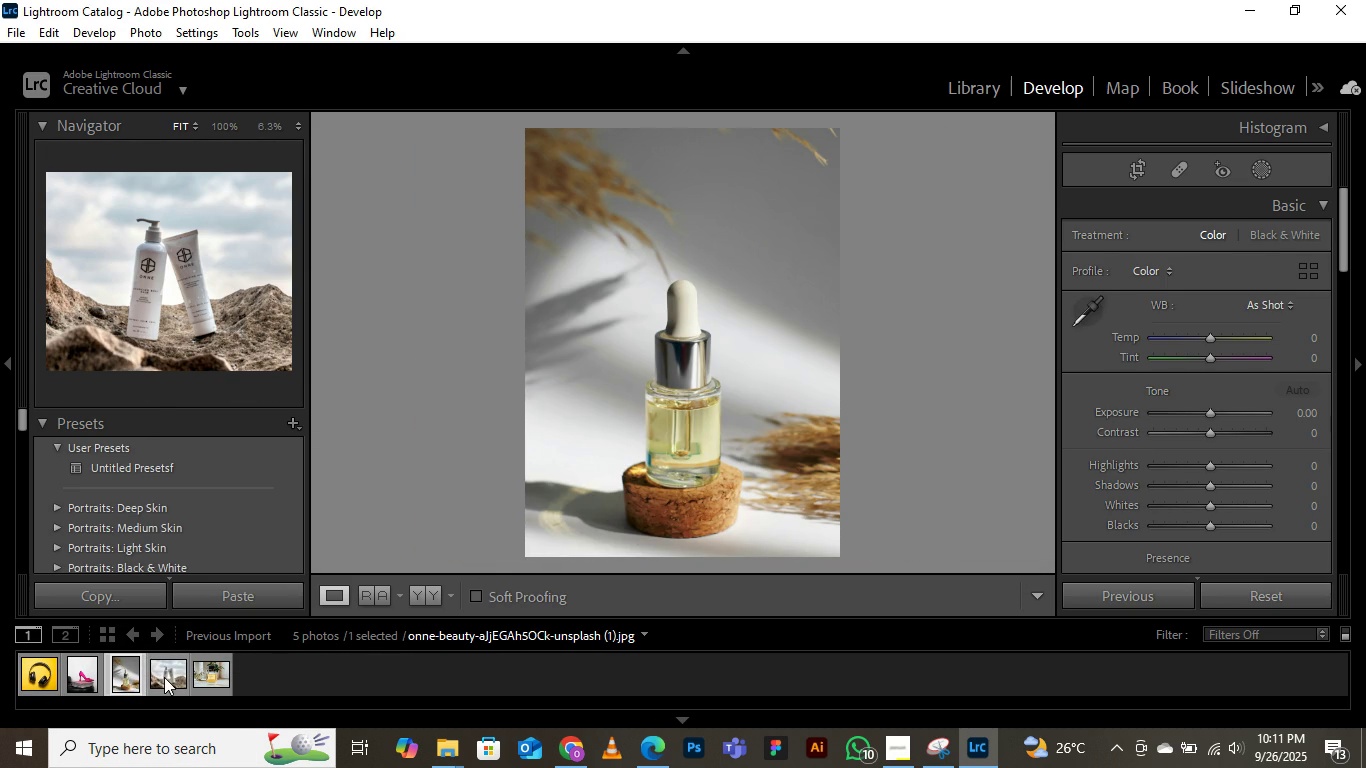 
left_click([164, 677])
 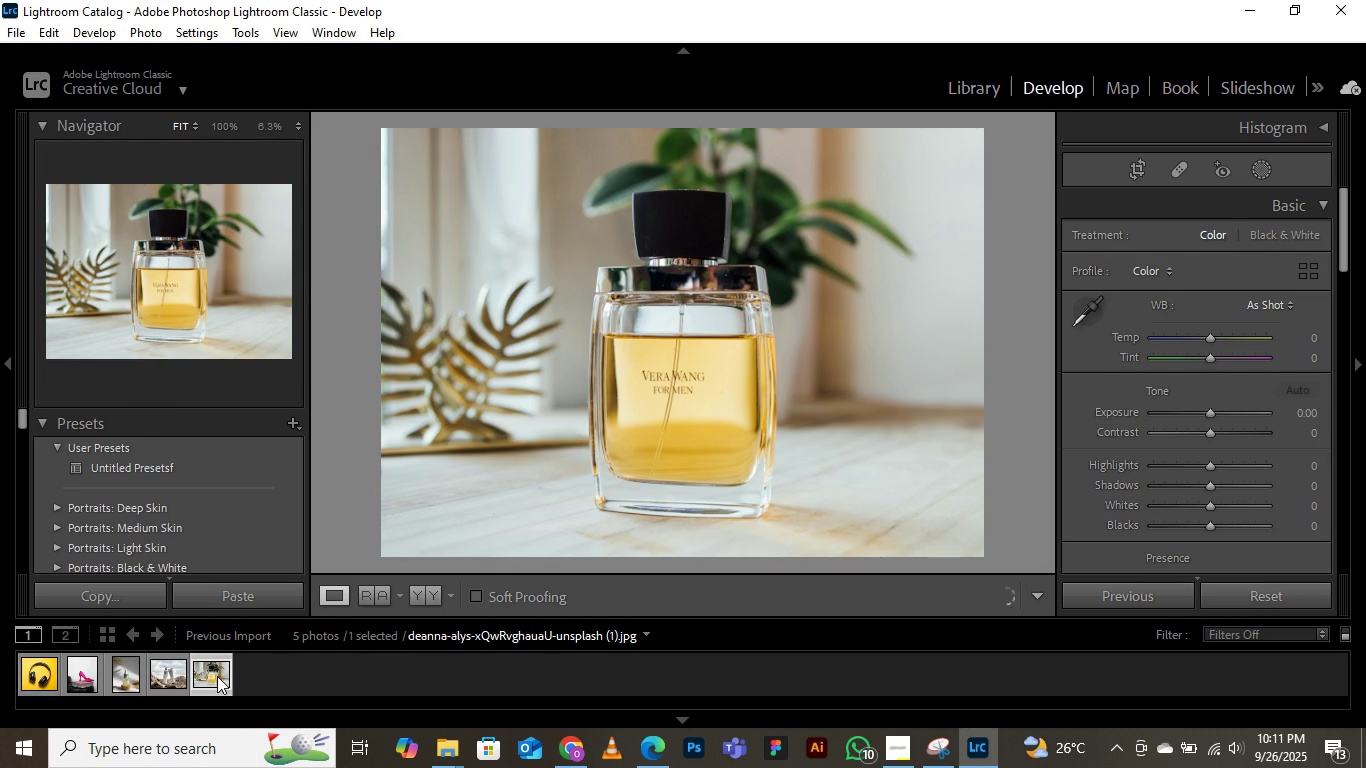 
left_click([894, 760])
 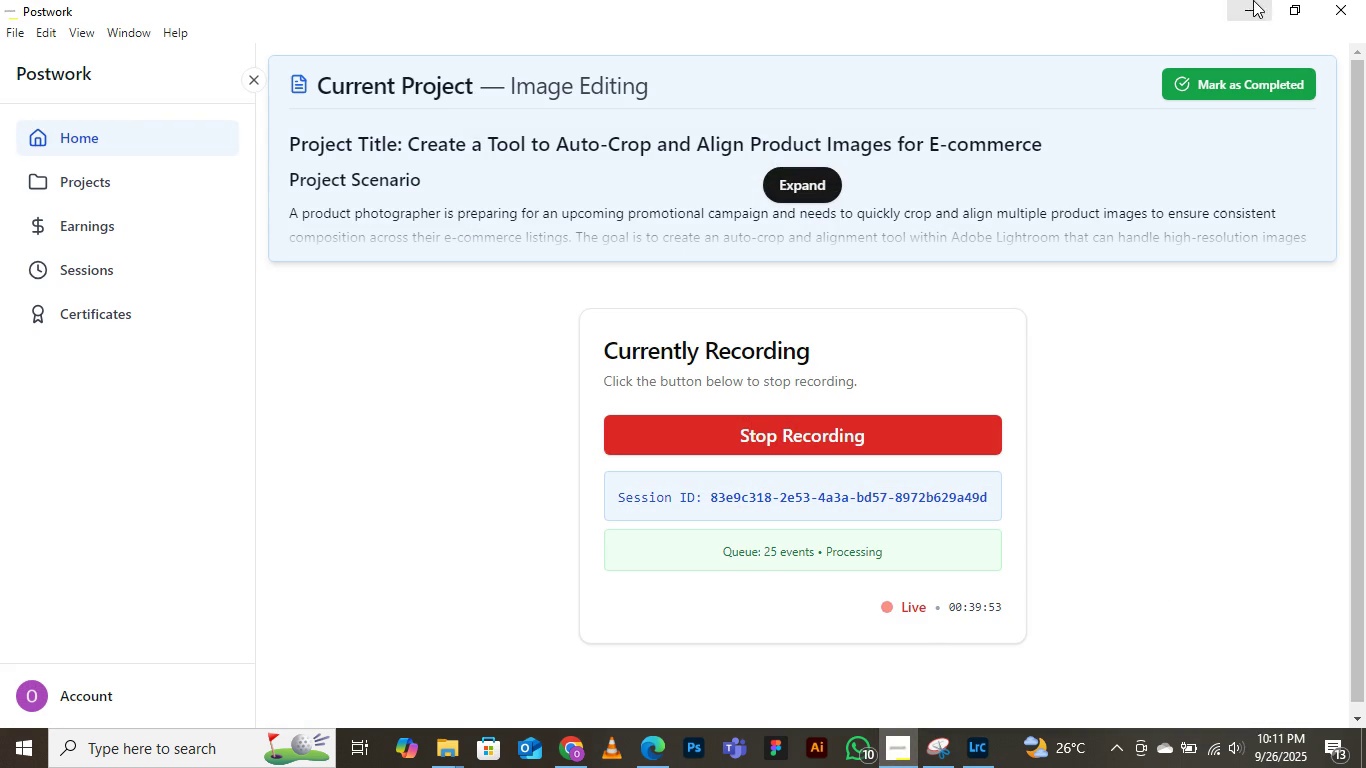 
left_click([1257, 0])
 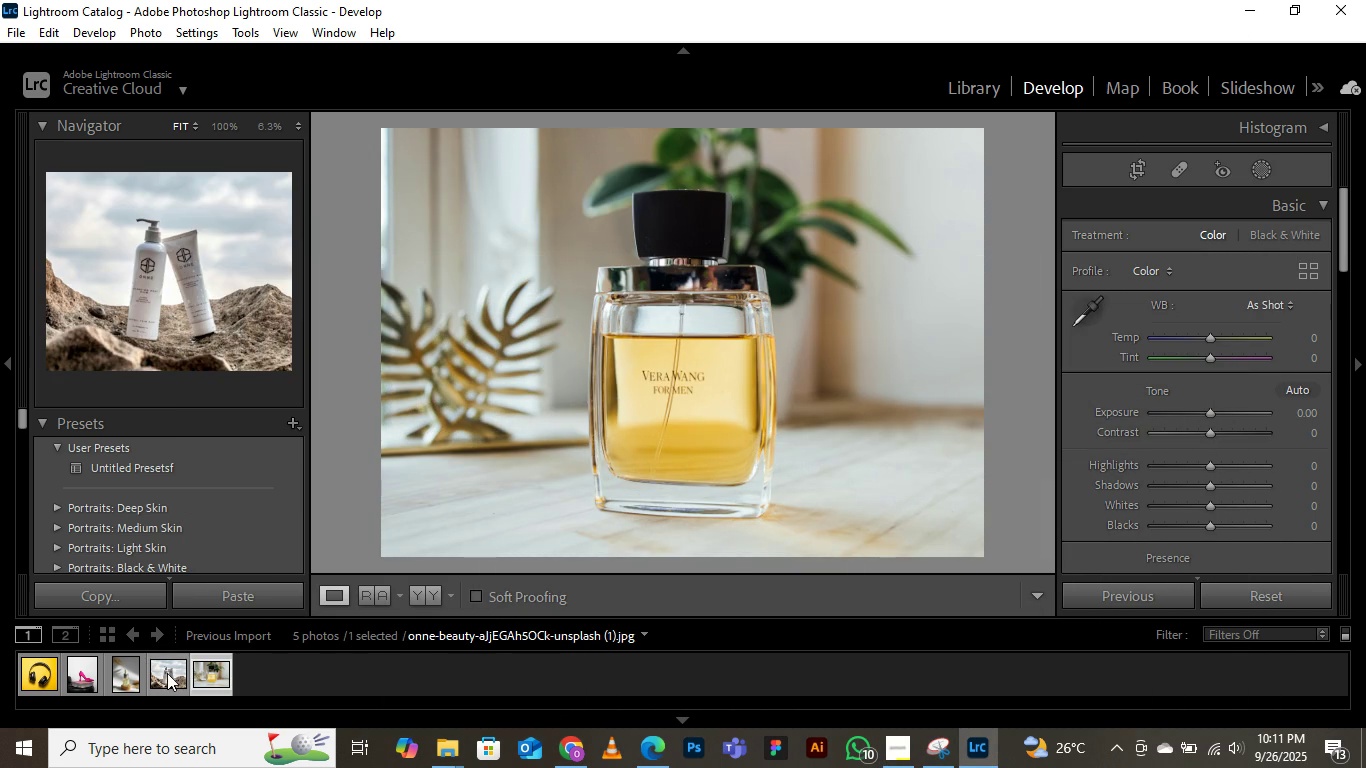 
left_click([167, 673])
 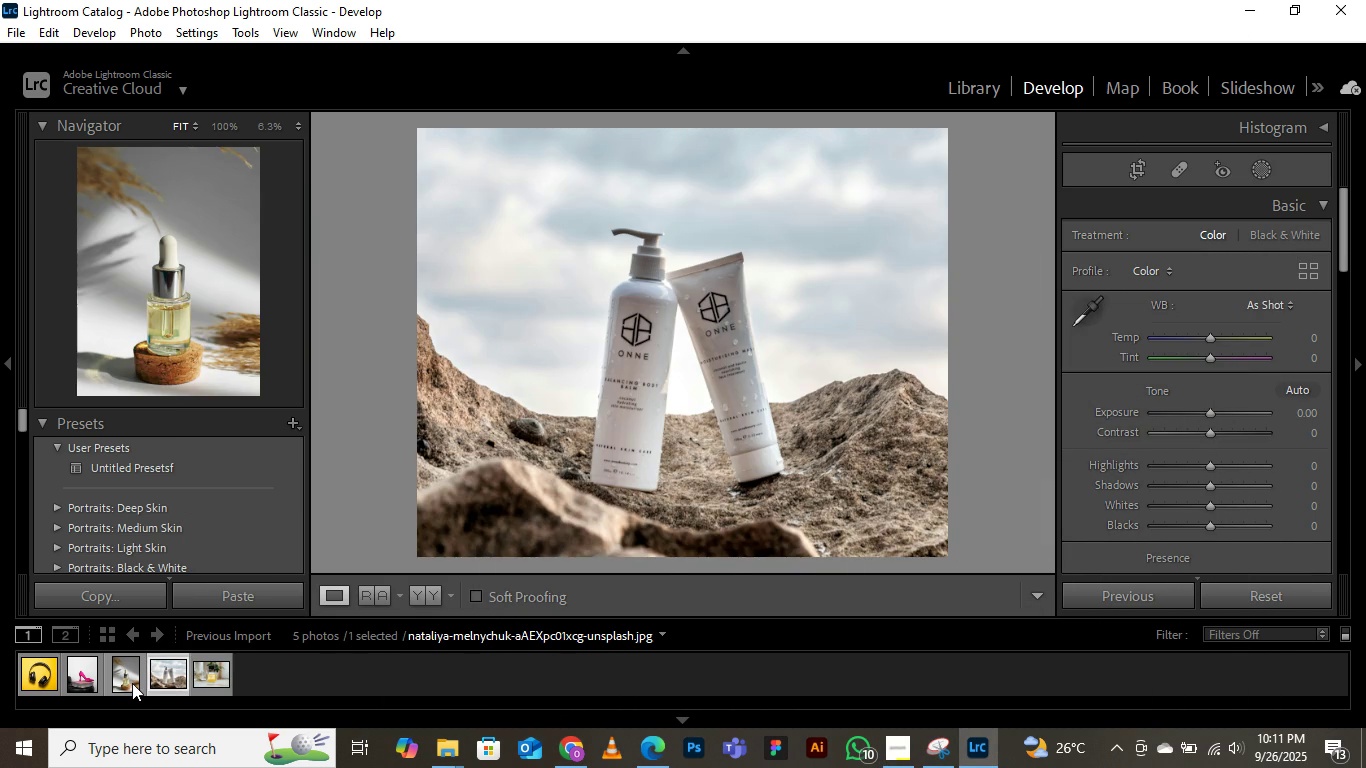 
left_click([132, 683])
 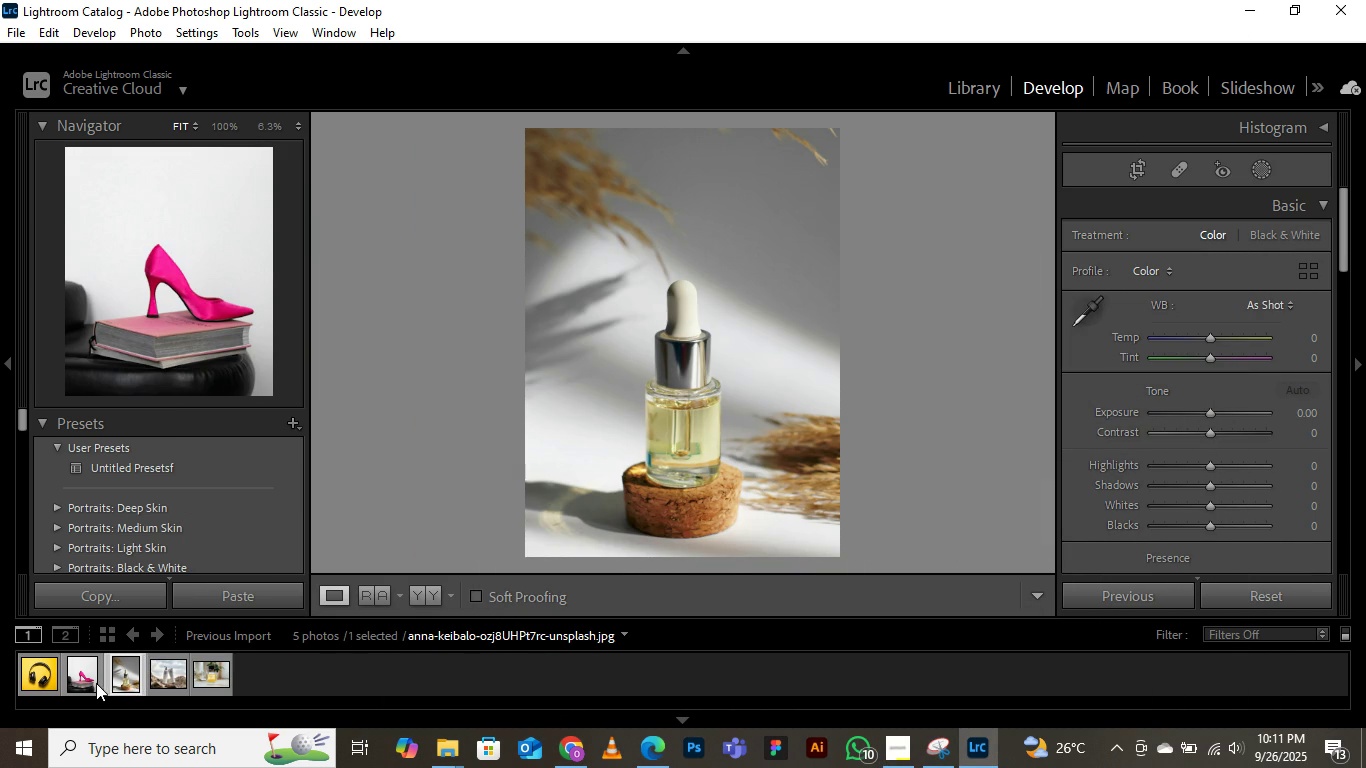 
left_click([96, 683])
 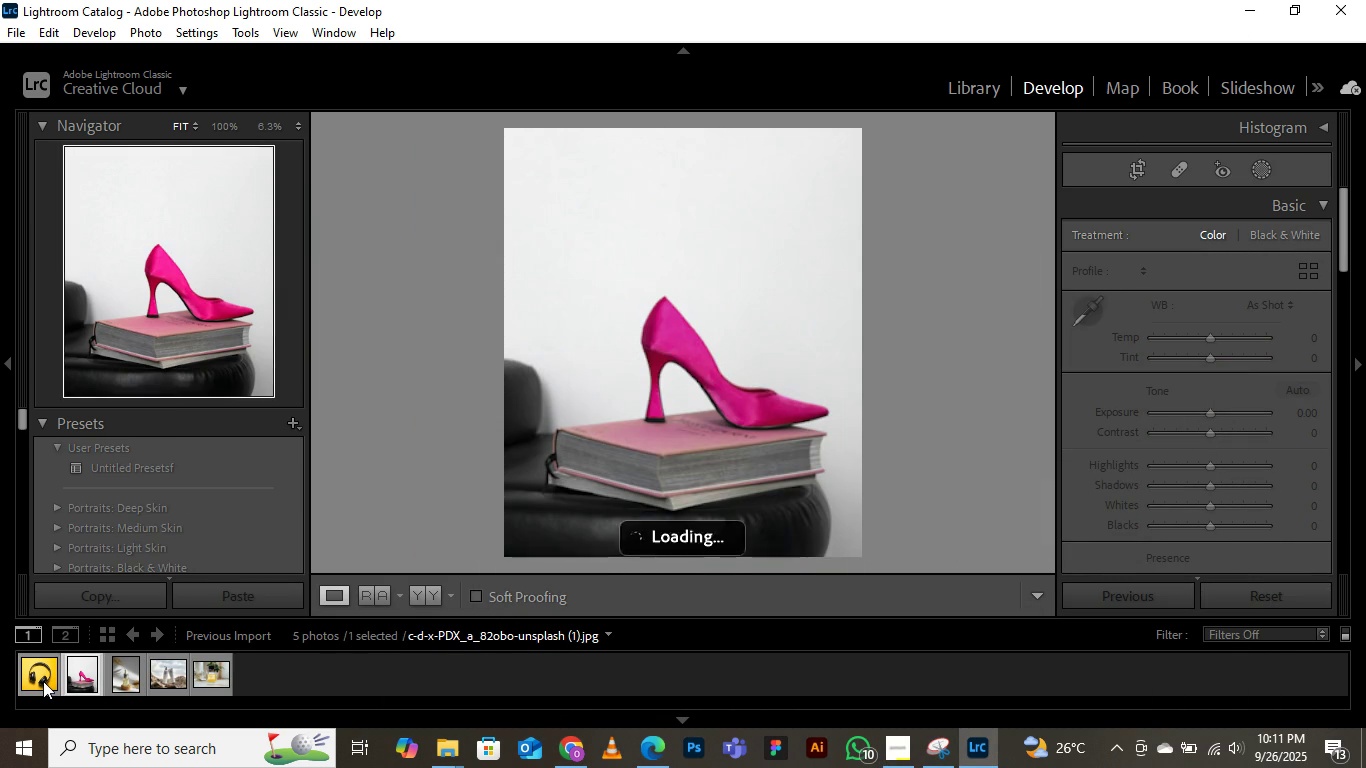 
left_click([43, 681])
 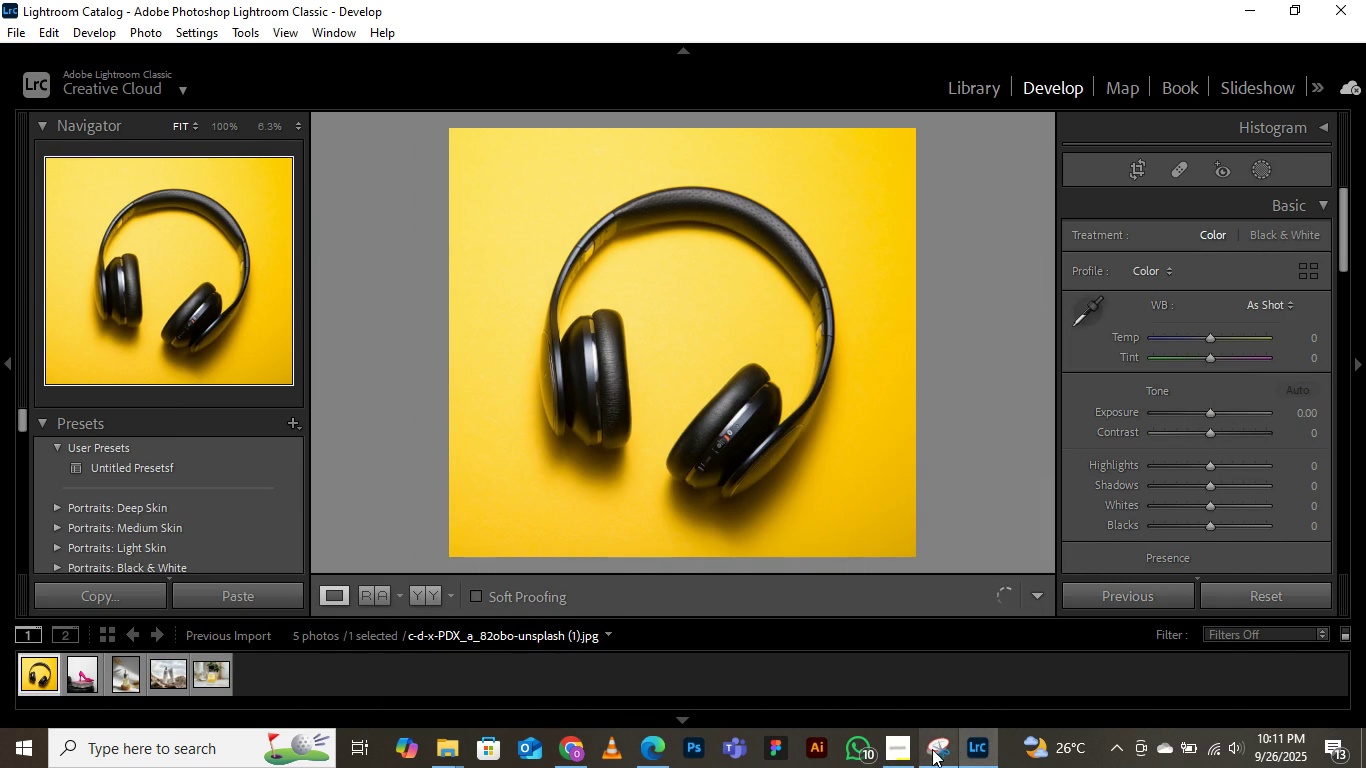 
left_click([901, 755])